 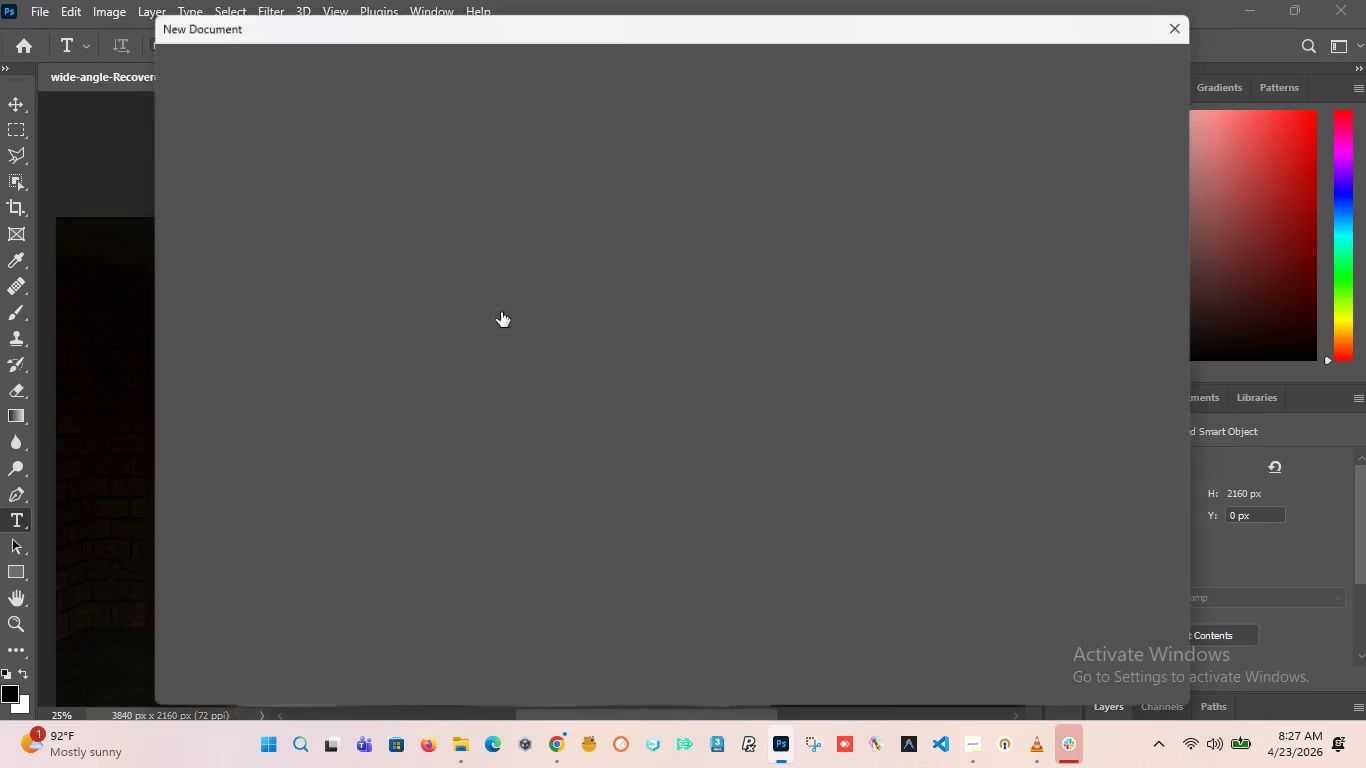 
left_click([1070, 680])
 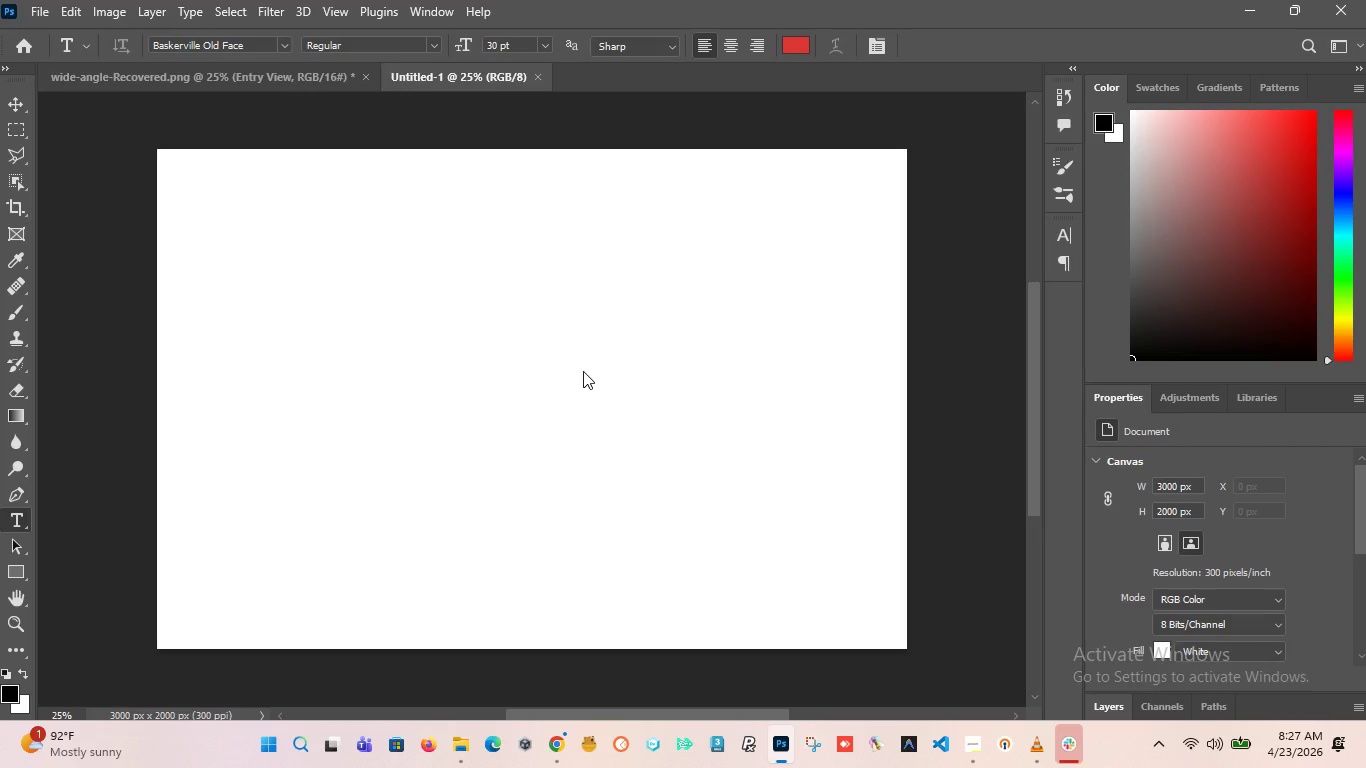 
wait(20.8)
 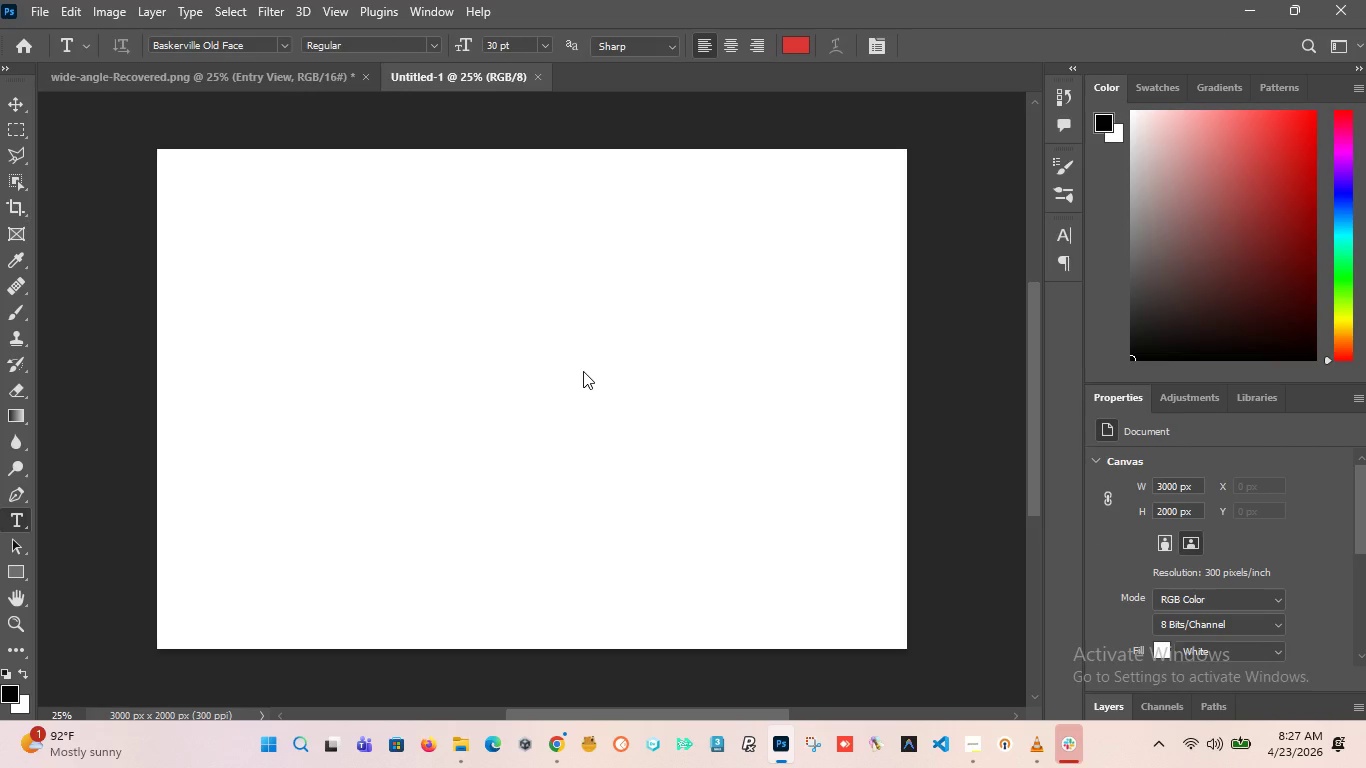 
left_click([687, 637])
 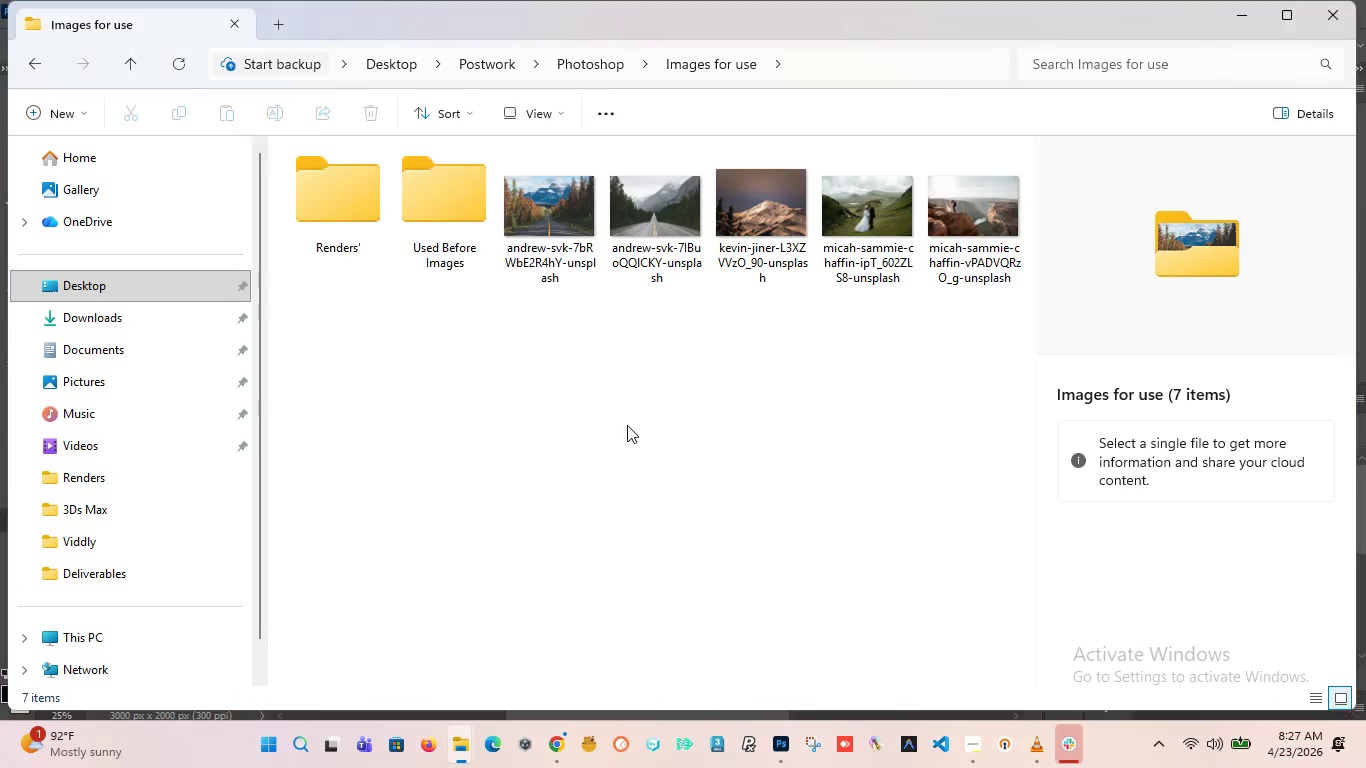 
left_click([632, 393])
 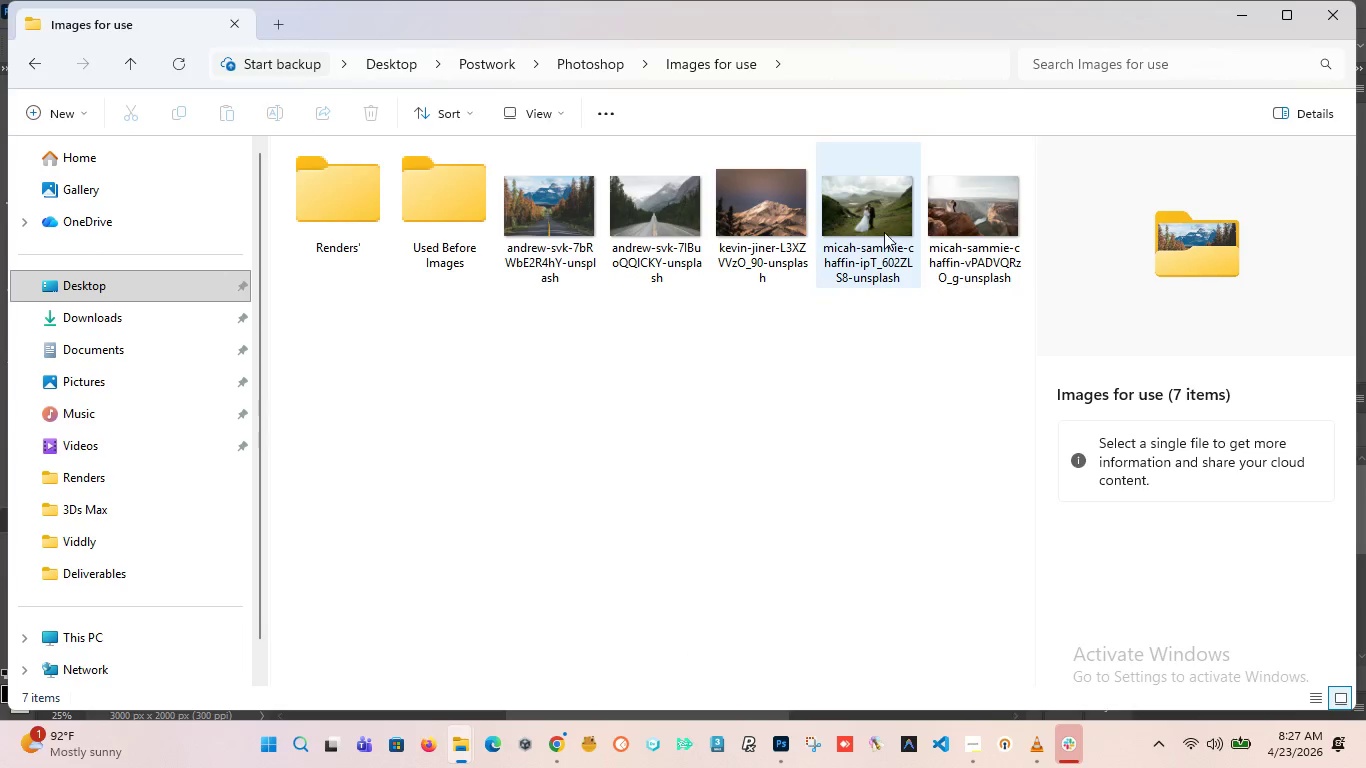 
left_click_drag(start_coordinate=[780, 225], to_coordinate=[530, 340])
 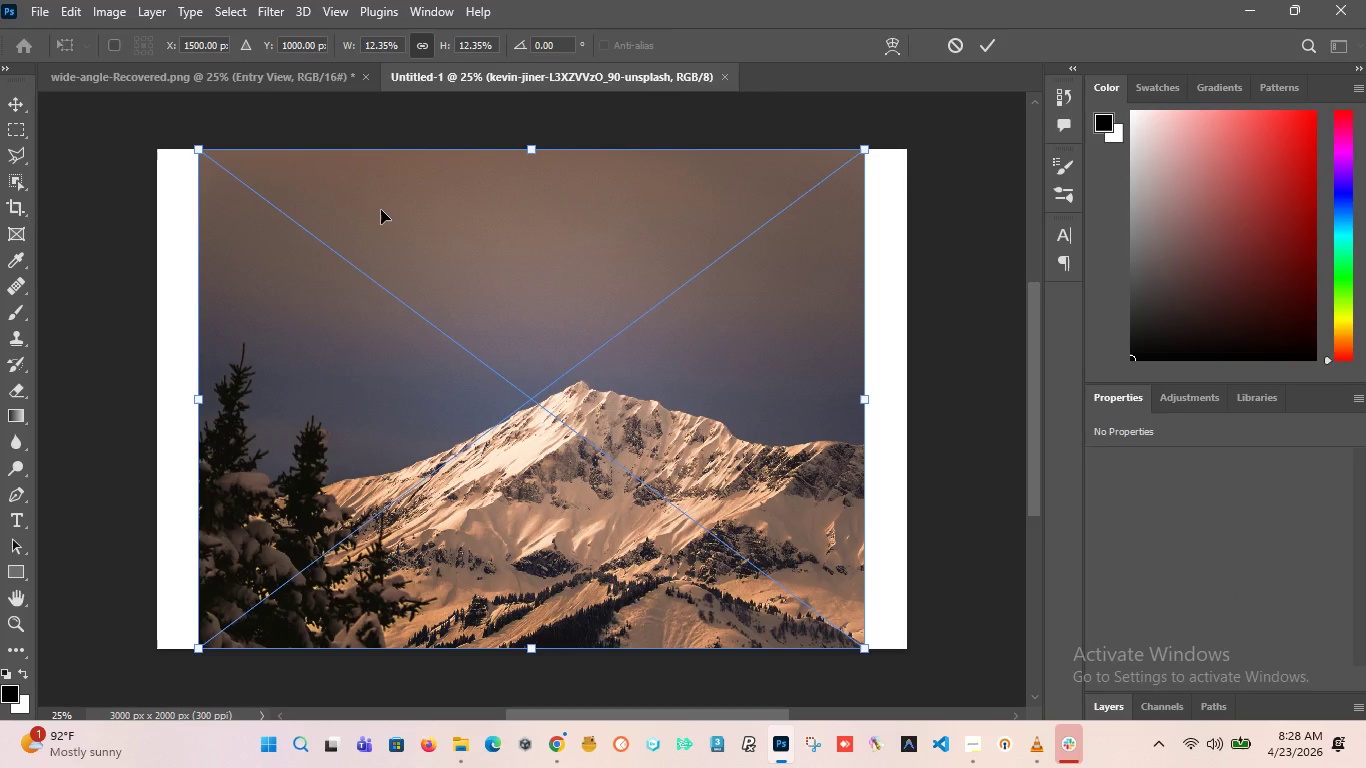 
wait(40.08)
 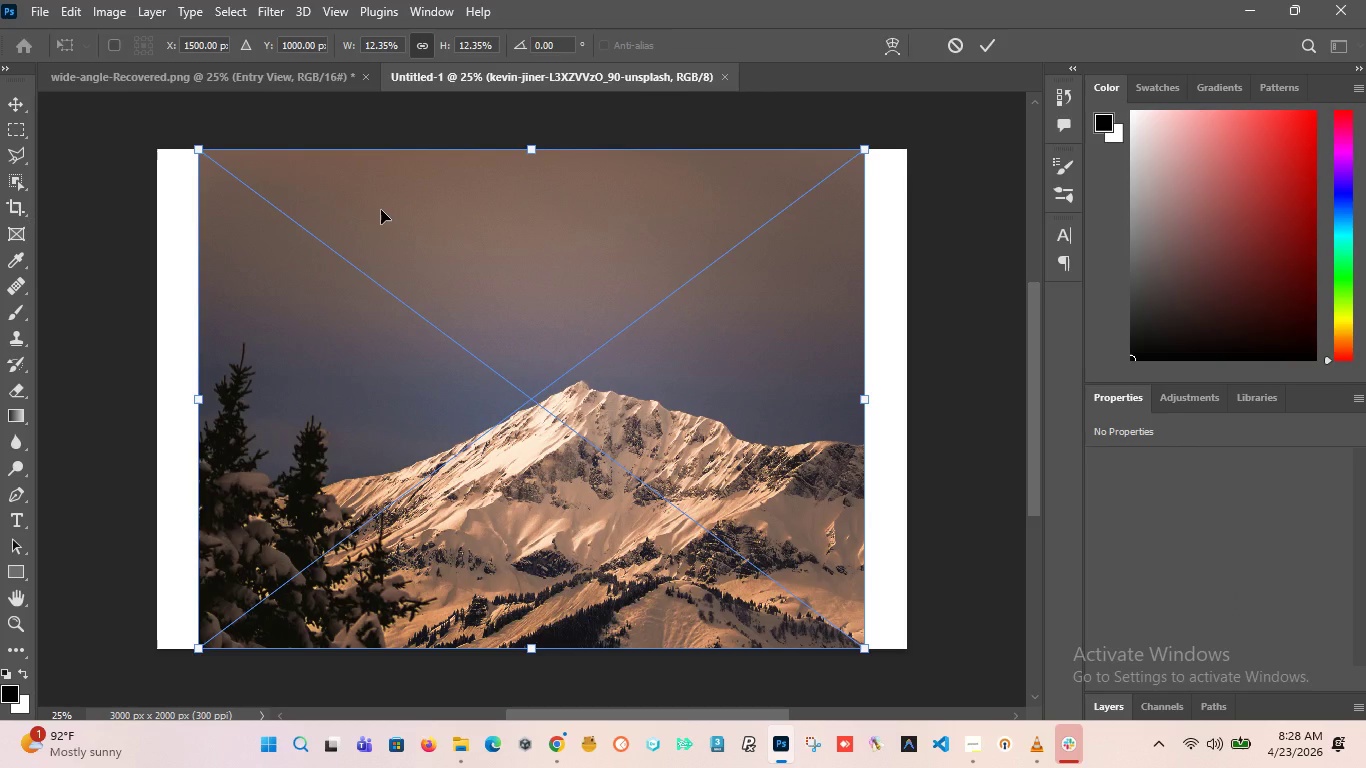 
hold_key(key=ShiftLeft, duration=1.83)
left_click_drag(start_coordinate=[867, 401], to_coordinate=[901, 401])
 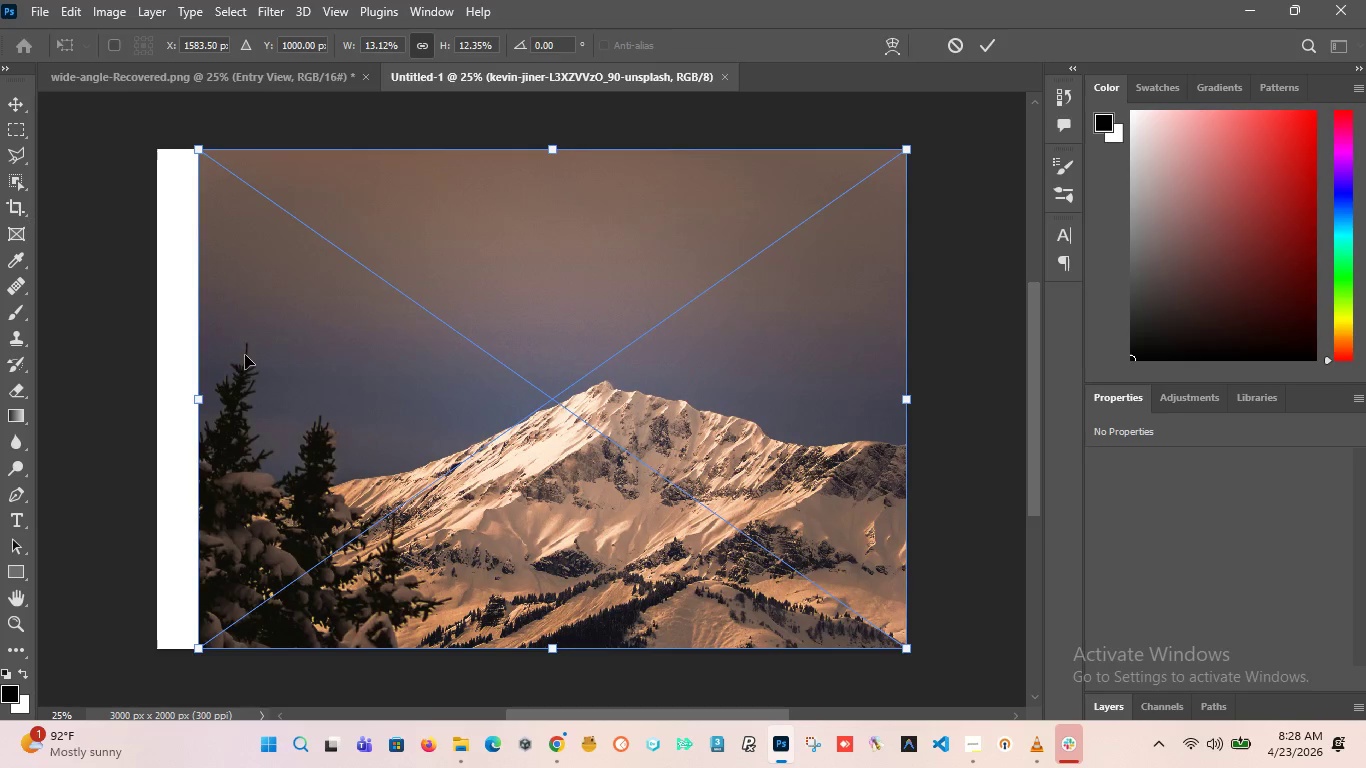 
hold_key(key=ShiftLeft, duration=1.55)
left_click_drag(start_coordinate=[206, 403], to_coordinate=[160, 405])
 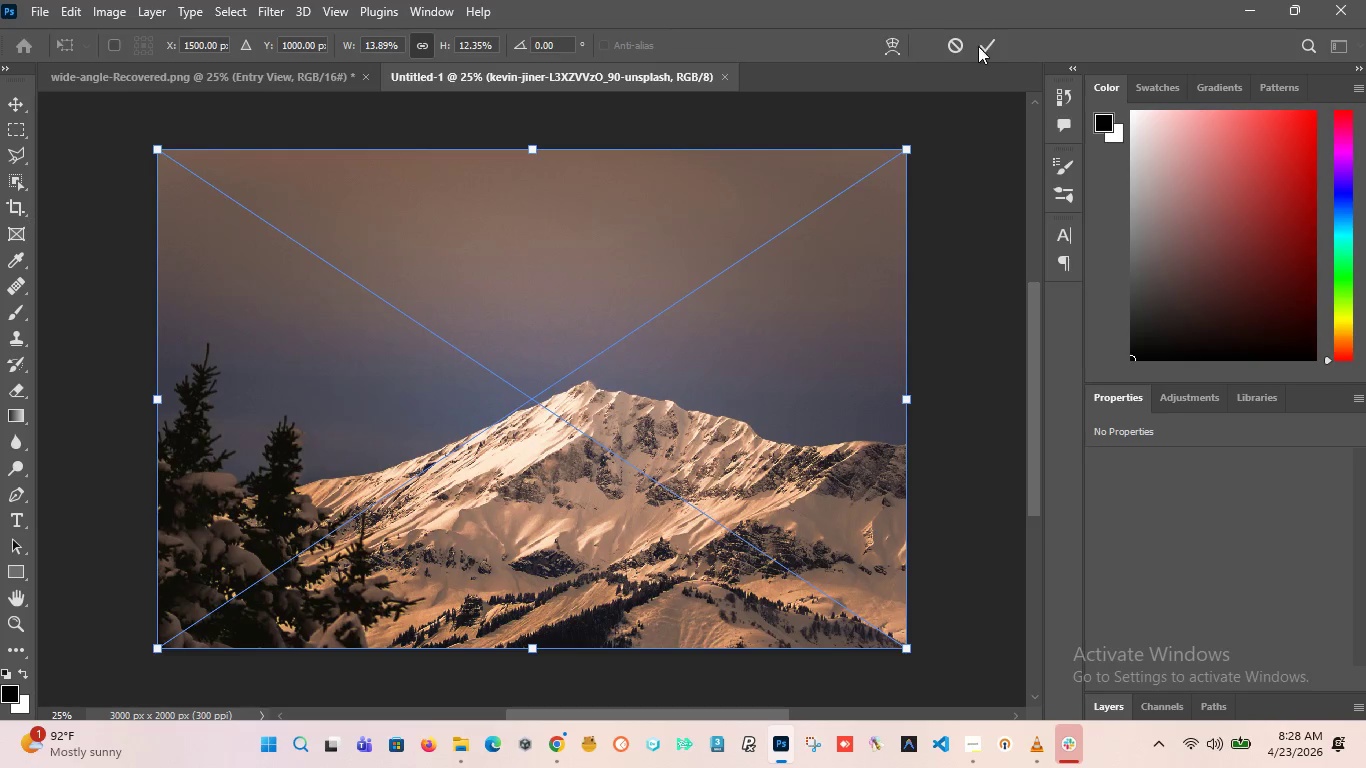 
left_click([993, 45])
 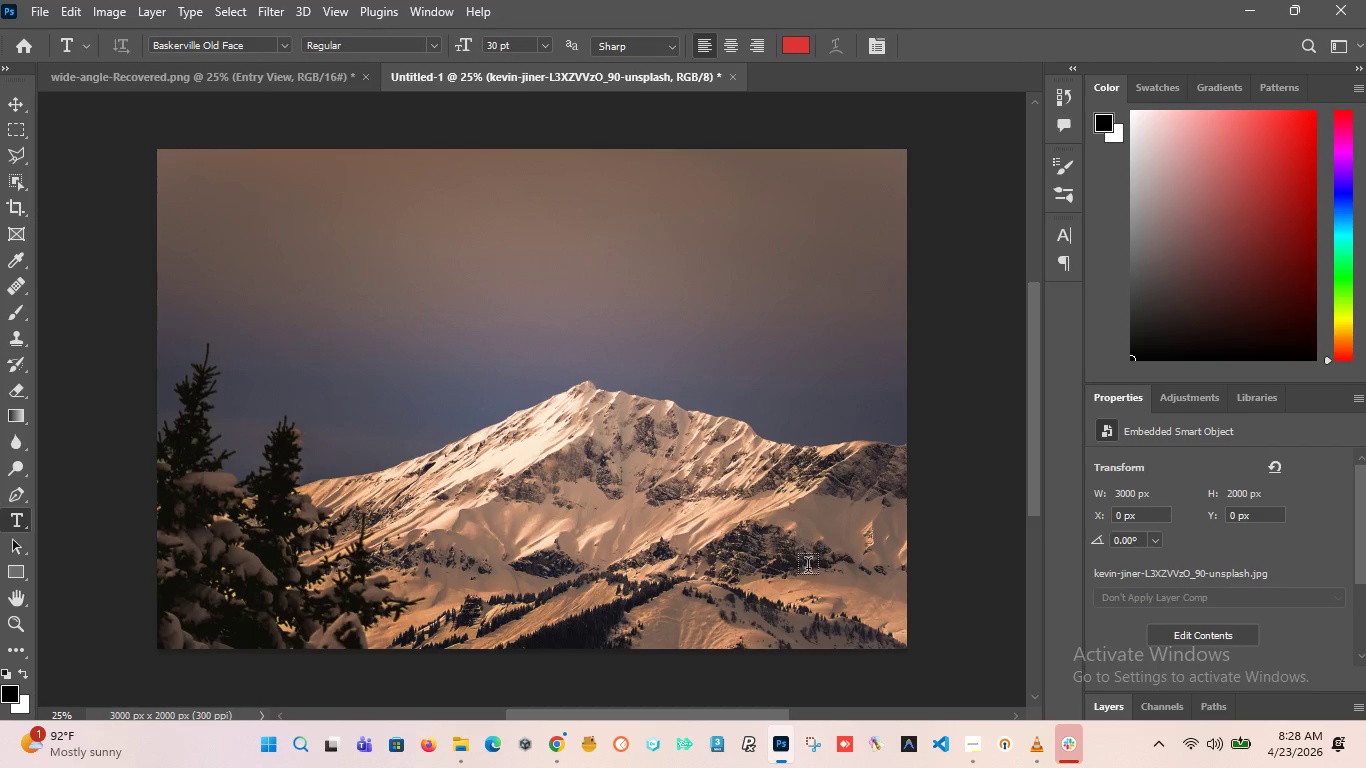 
left_click([983, 763])